 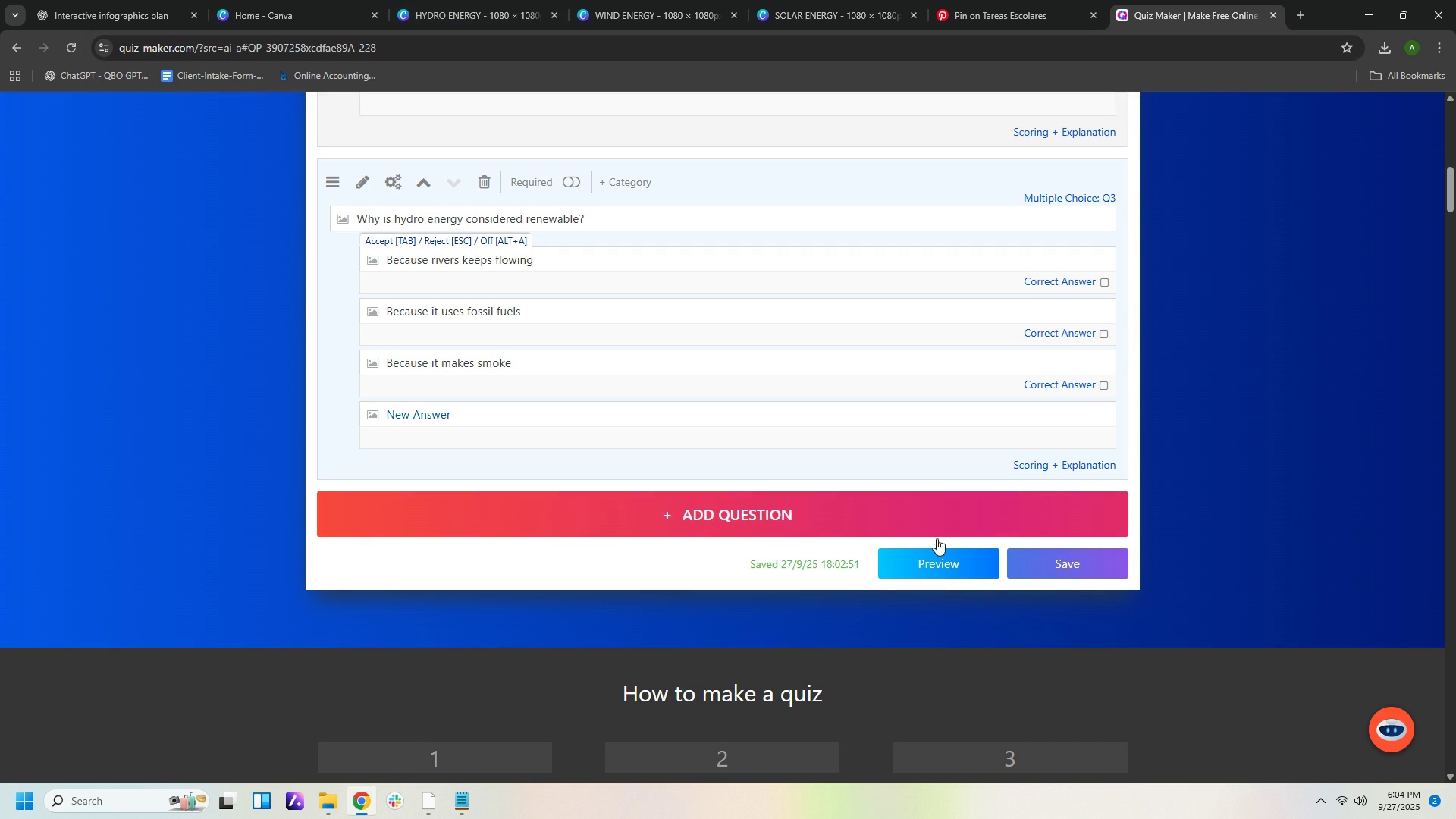 
left_click([1075, 563])
 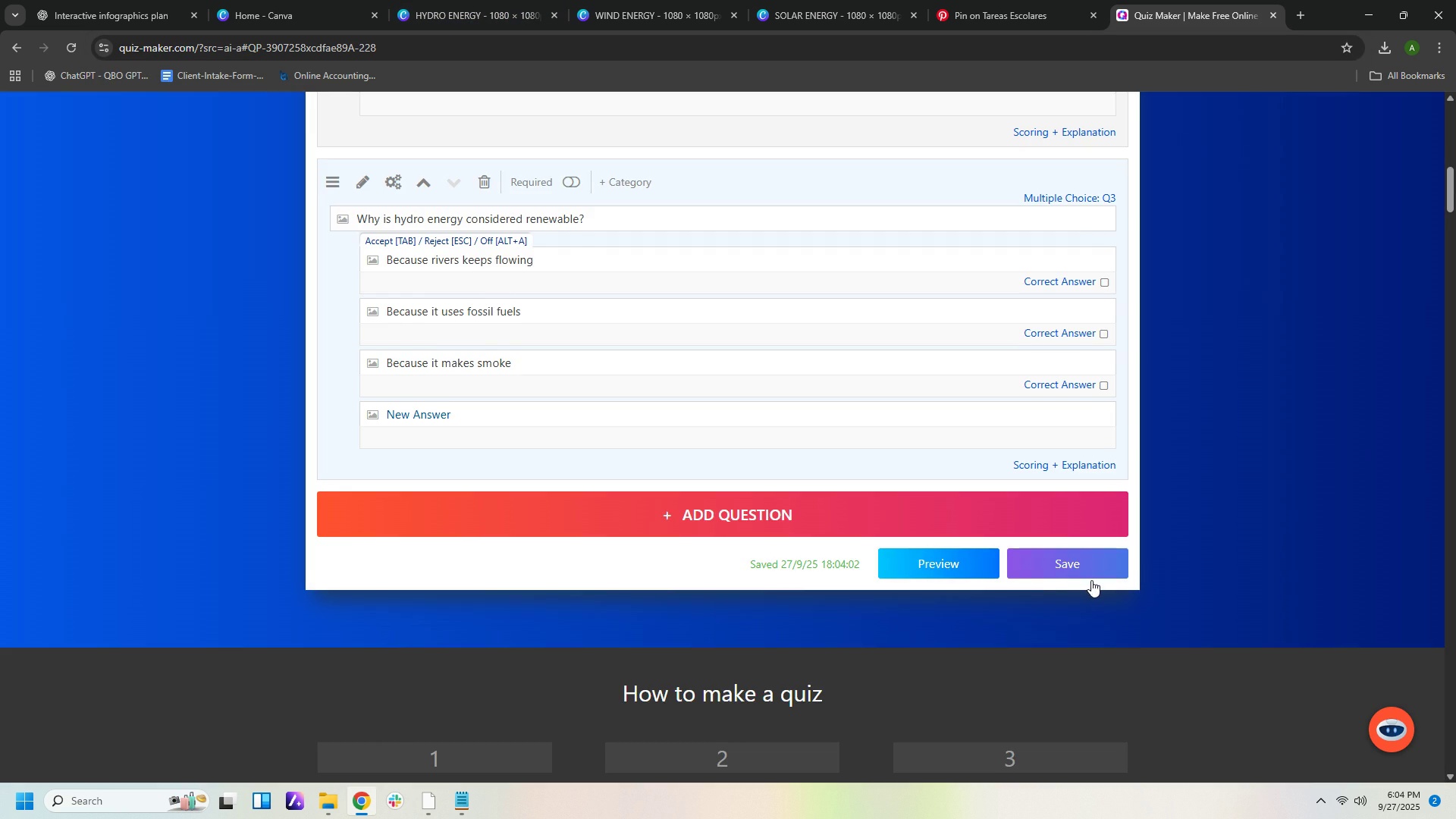 
scroll: coordinate [1189, 573], scroll_direction: up, amount: 12.0
 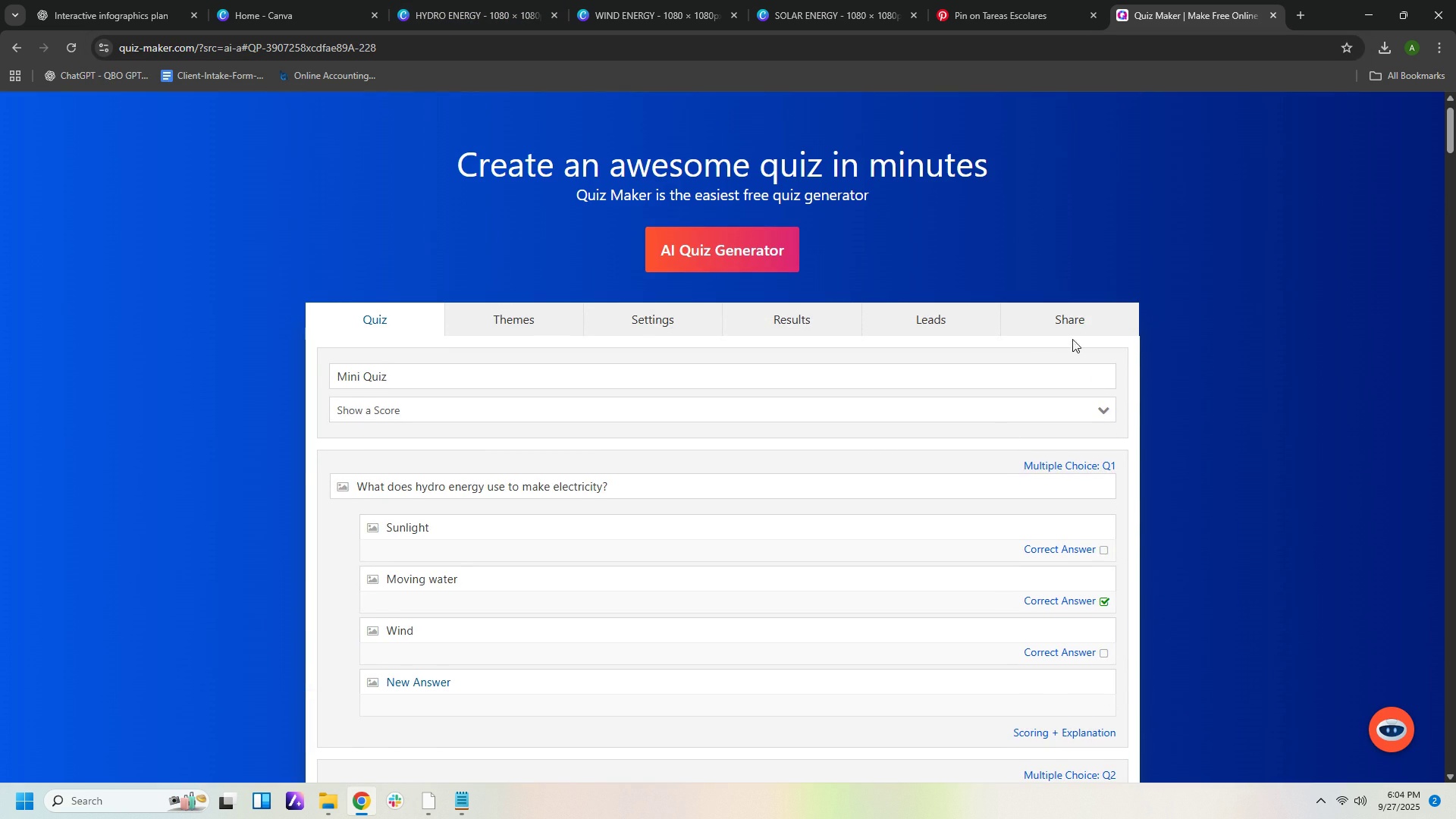 
left_click([1078, 323])
 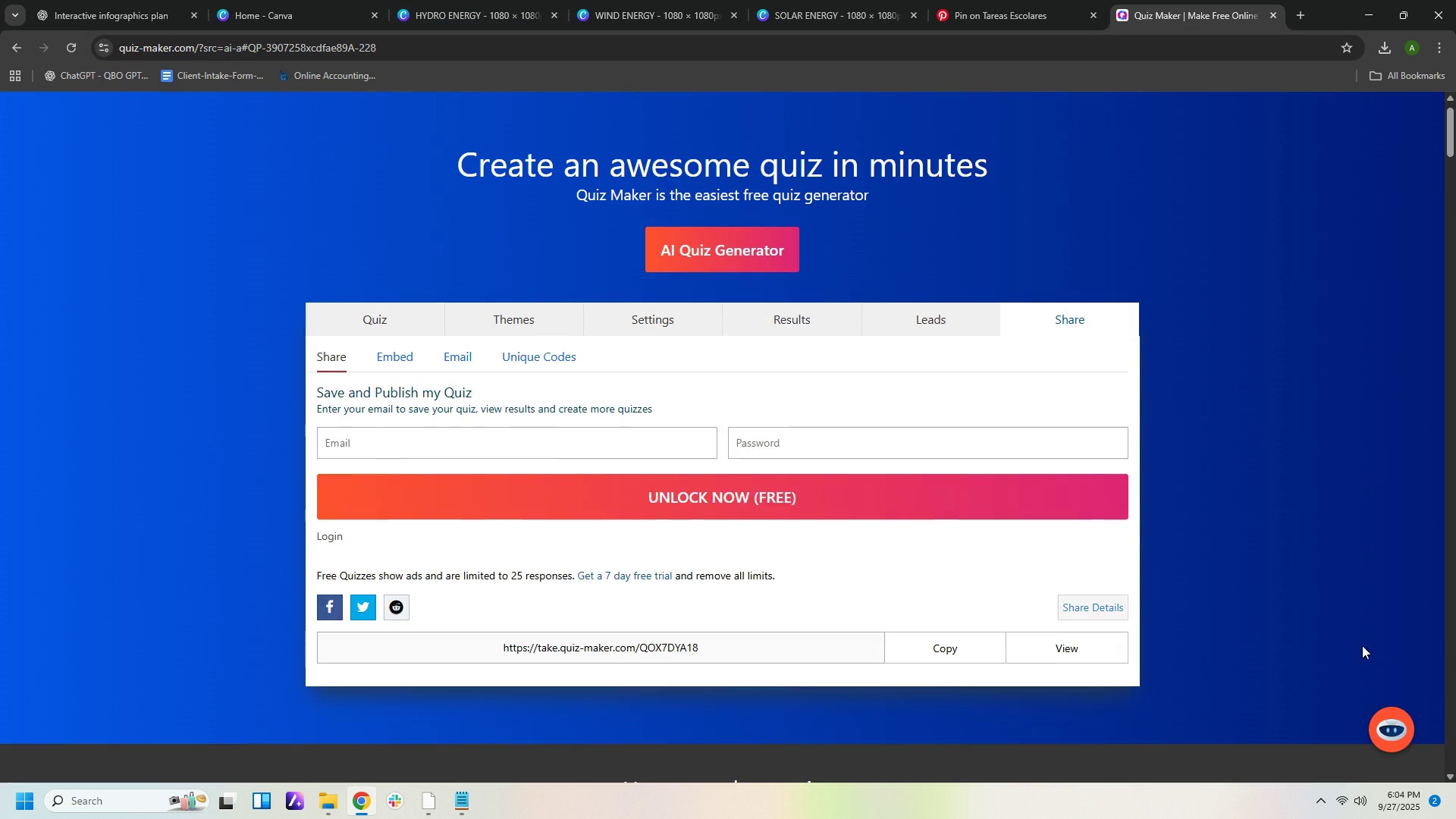 
scroll: coordinate [1363, 665], scroll_direction: down, amount: 4.0
 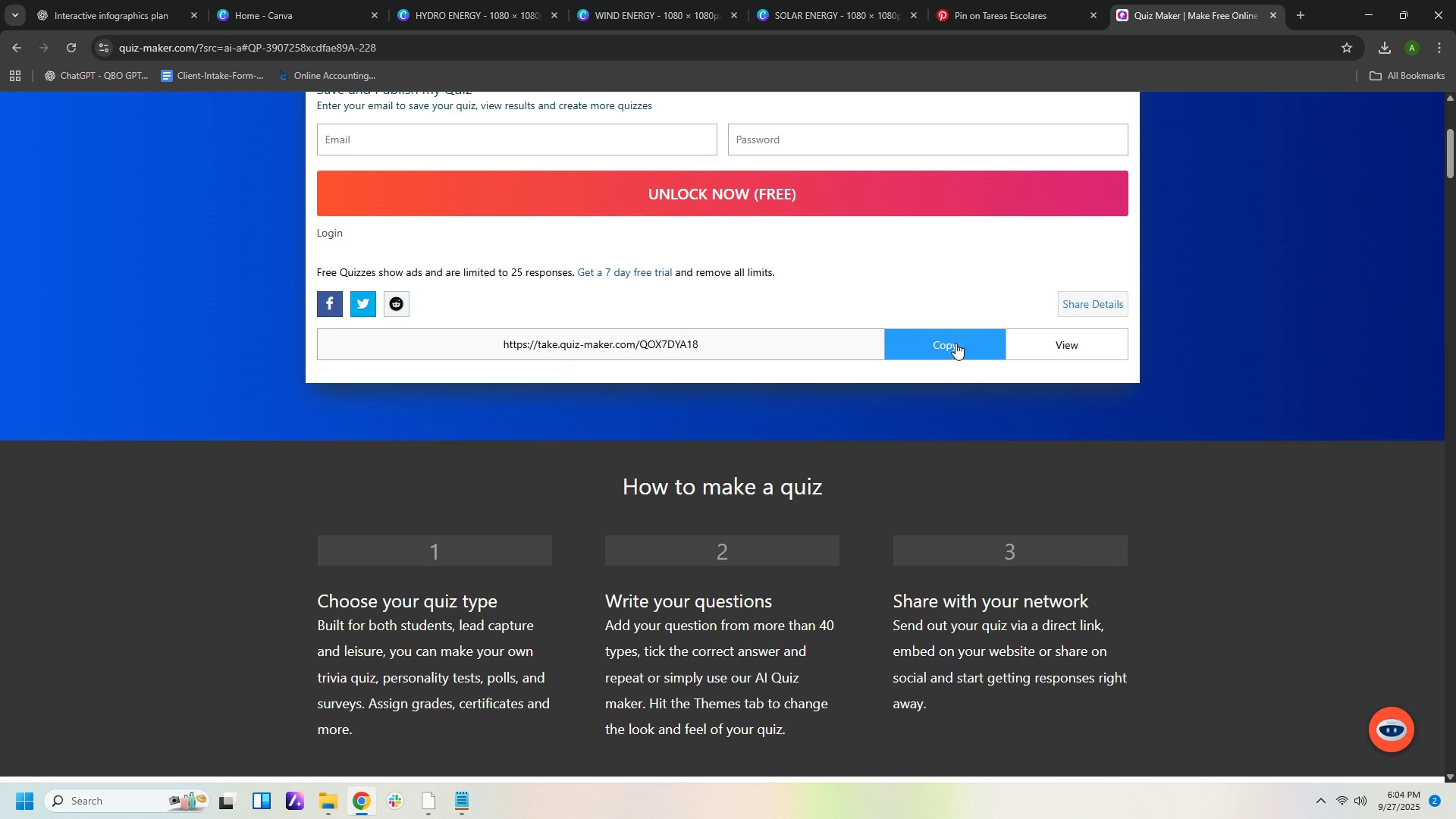 
left_click([956, 343])
 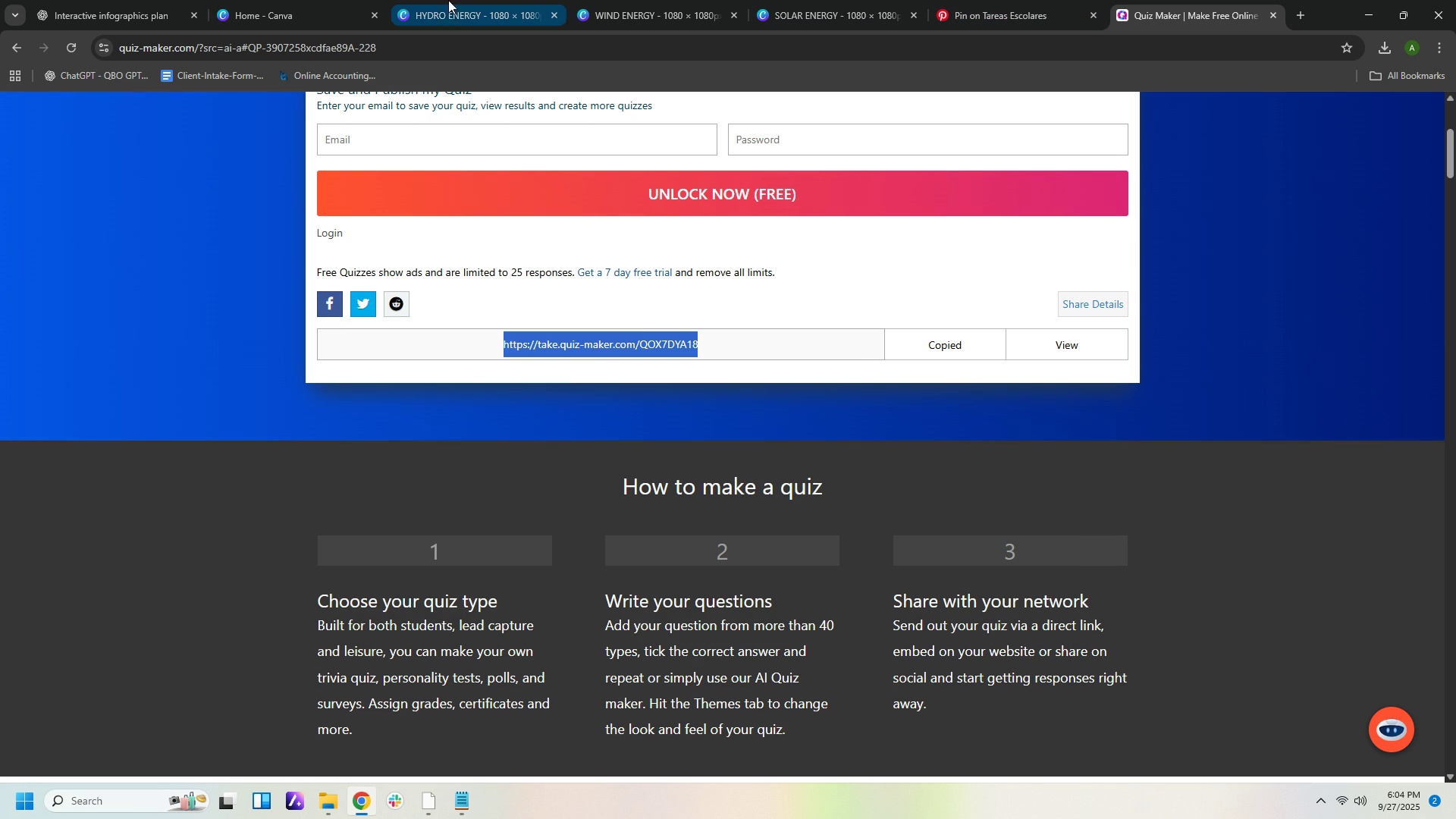 
left_click([459, 17])
 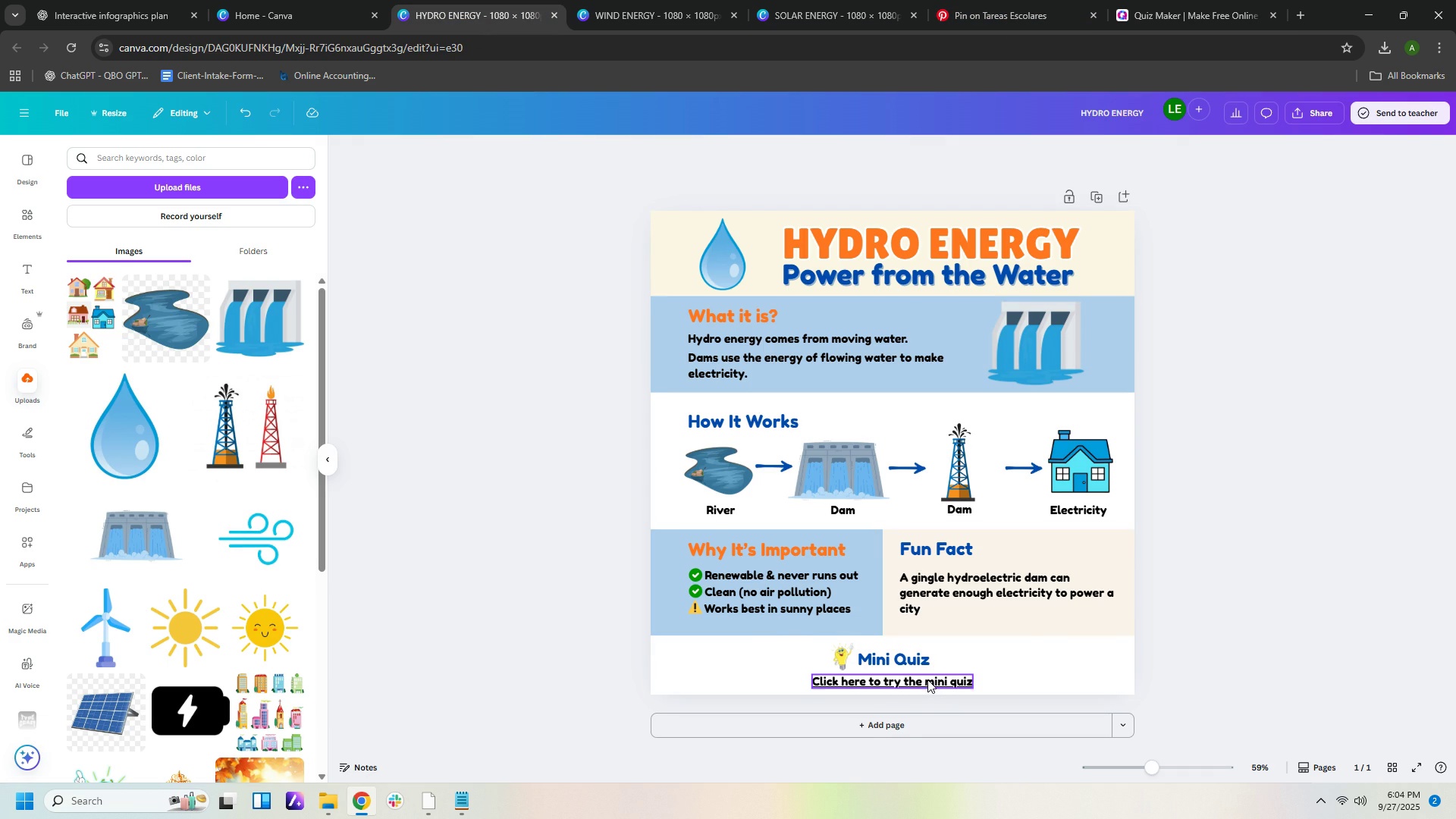 
left_click([927, 681])
 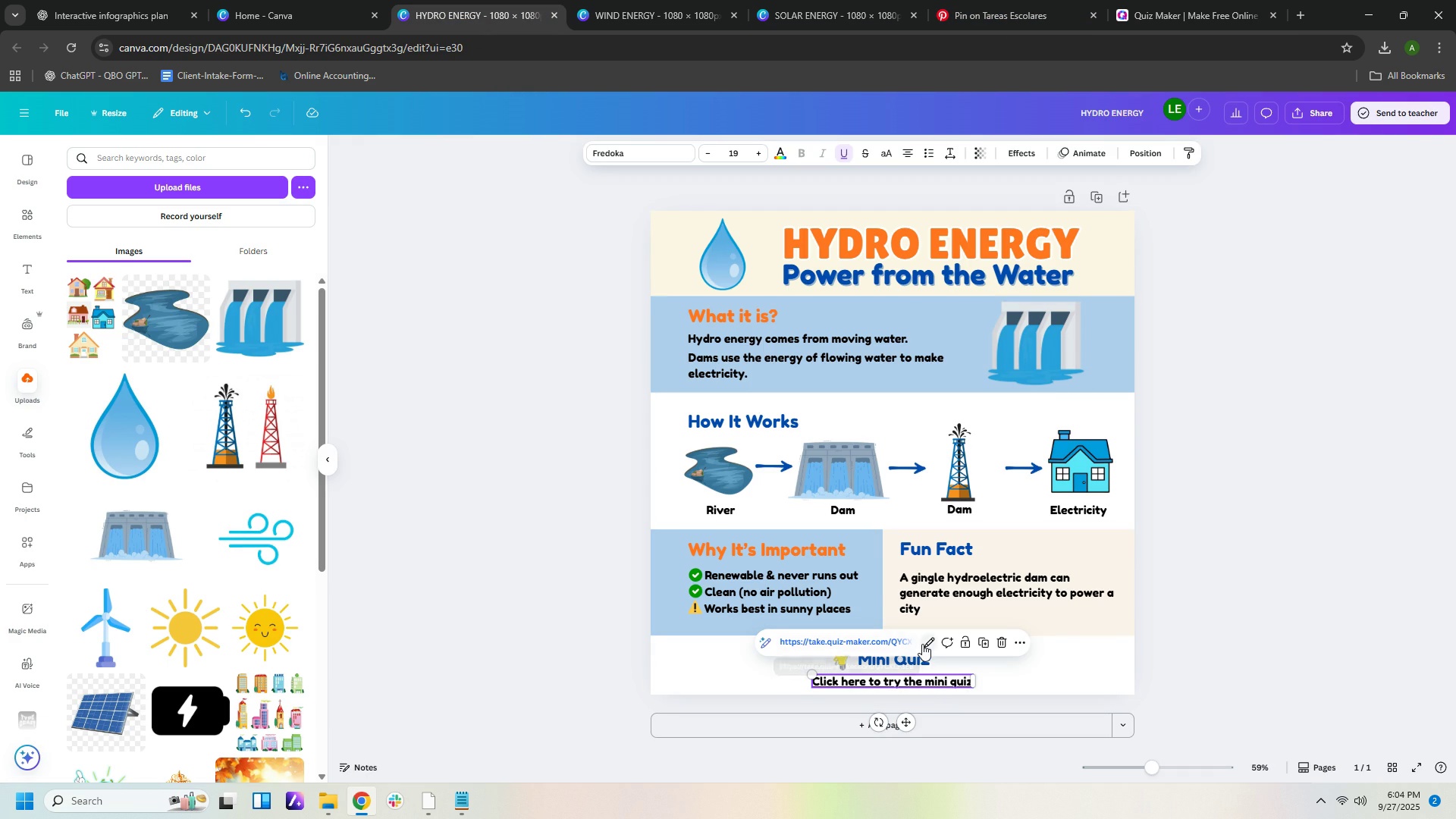 
left_click([922, 644])